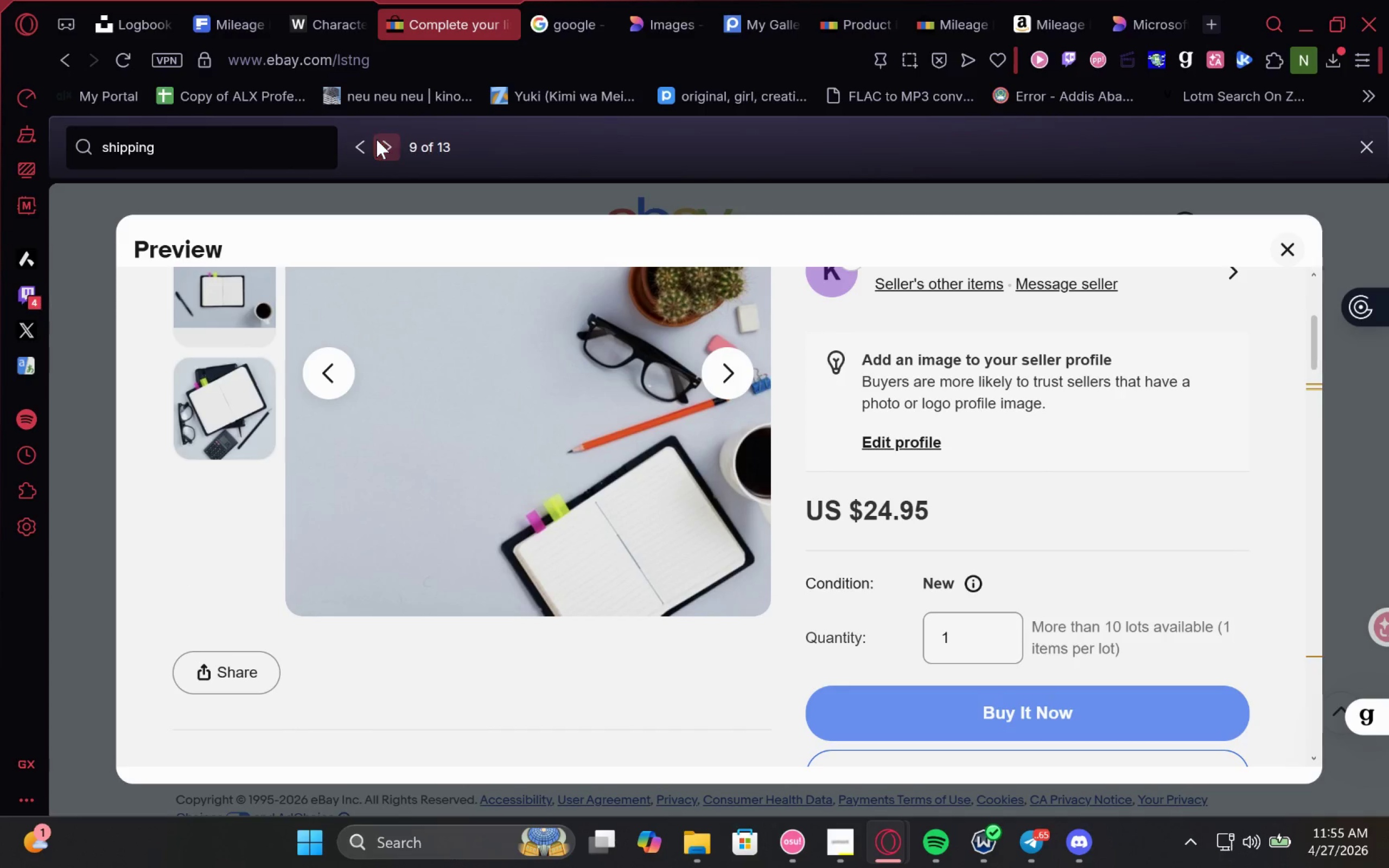 
triple_click([377, 139])
 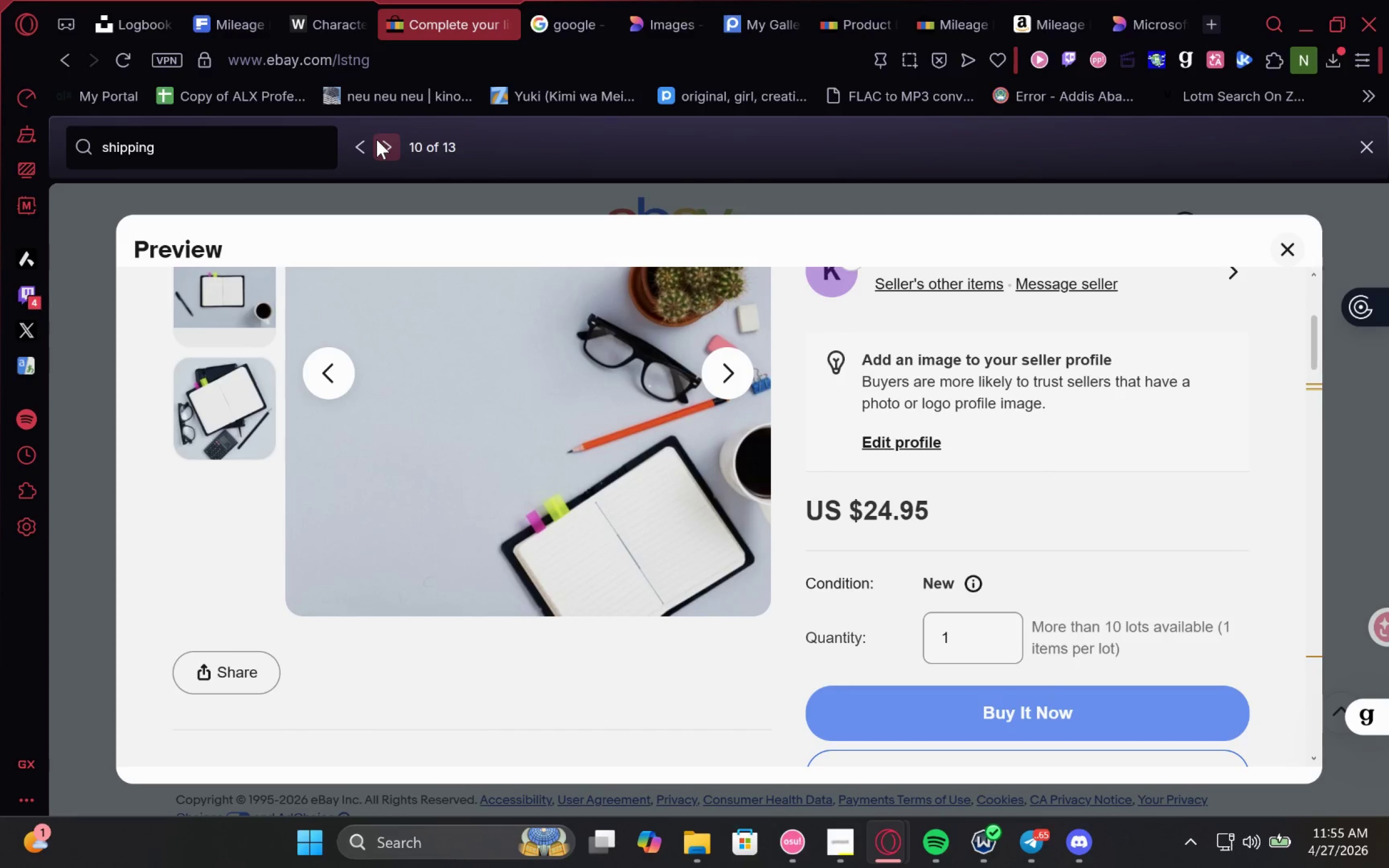 
triple_click([377, 139])
 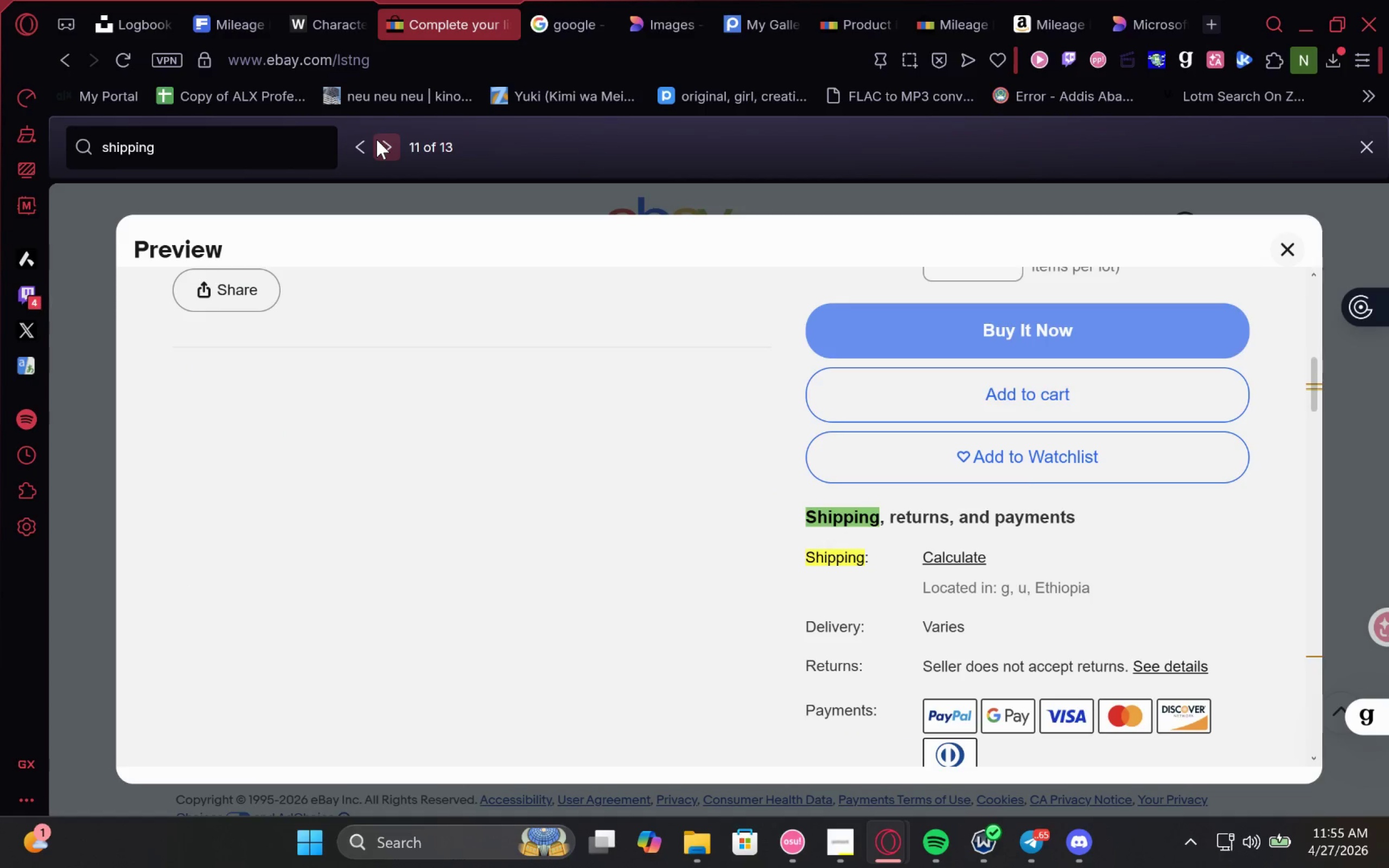 
left_click([377, 139])
 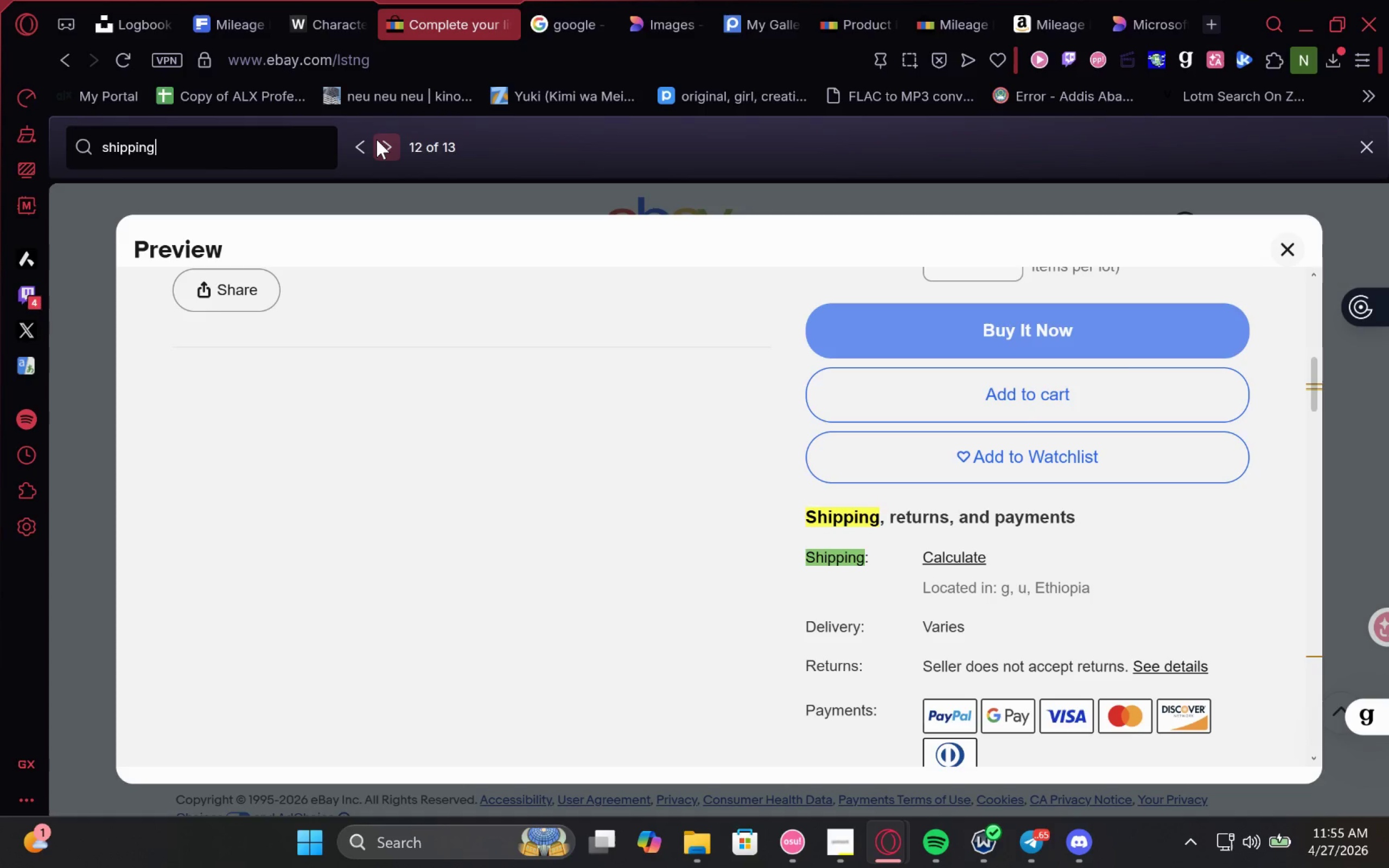 
left_click([377, 139])
 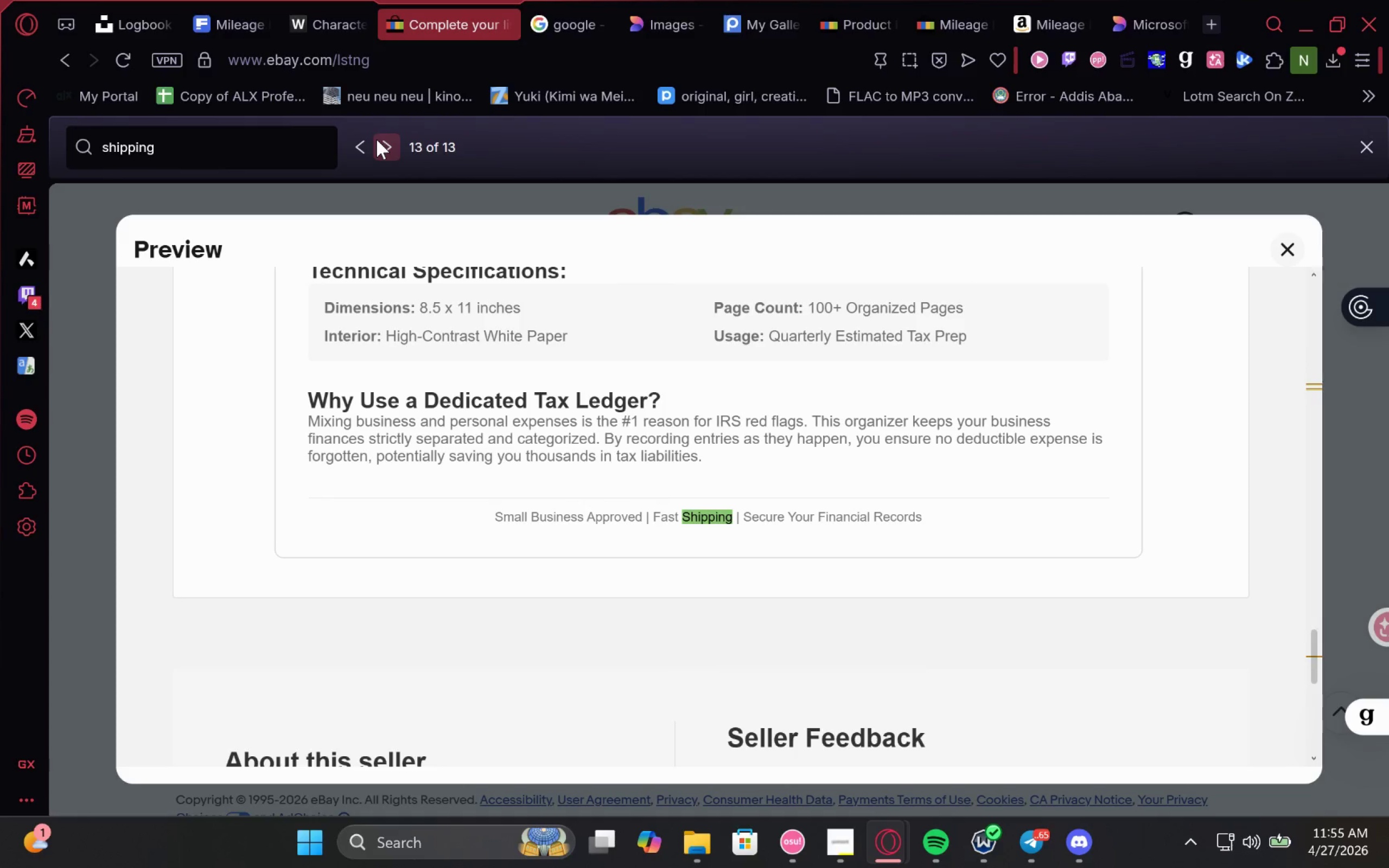 
left_click([360, 139])
 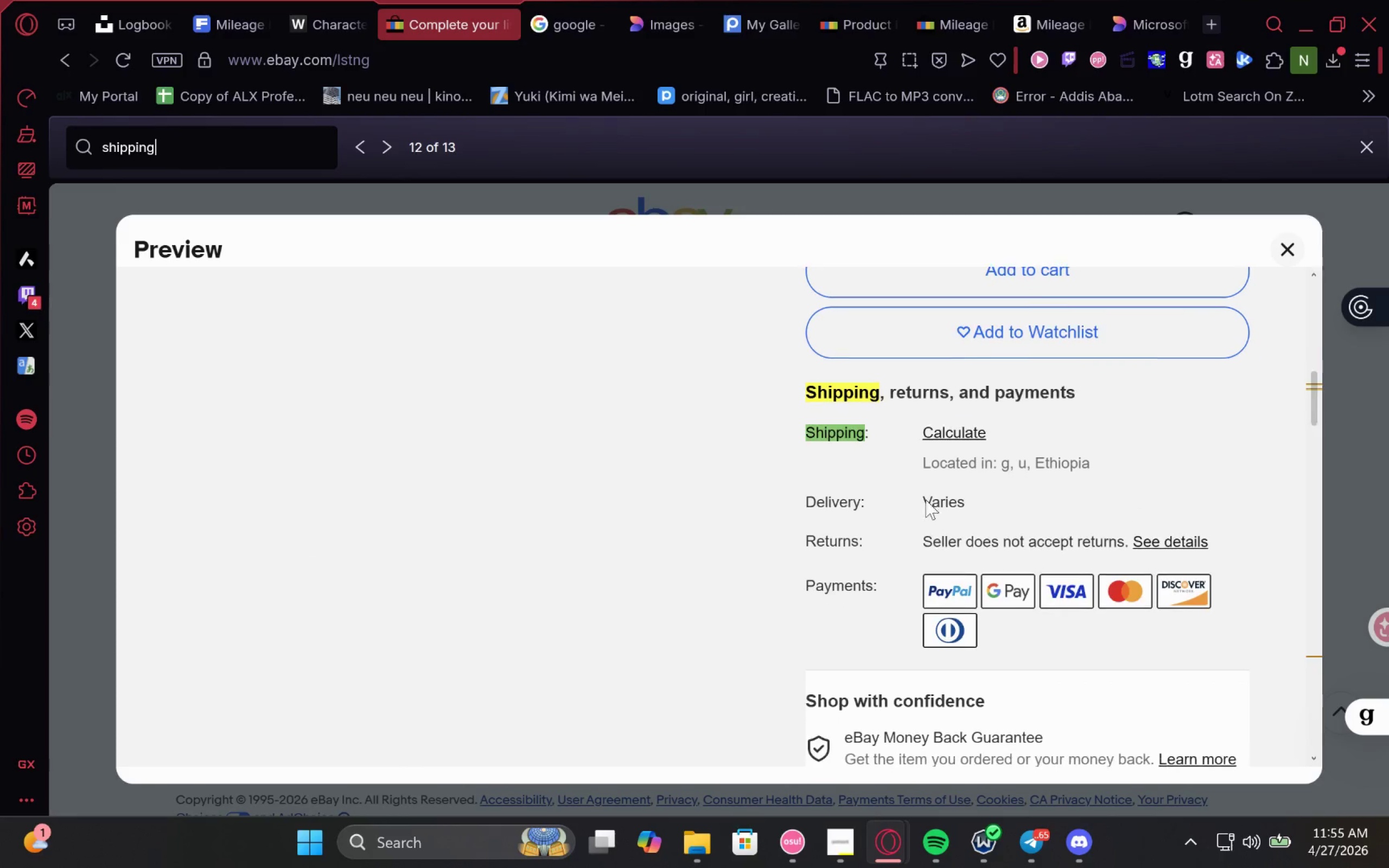 
left_click([942, 430])
 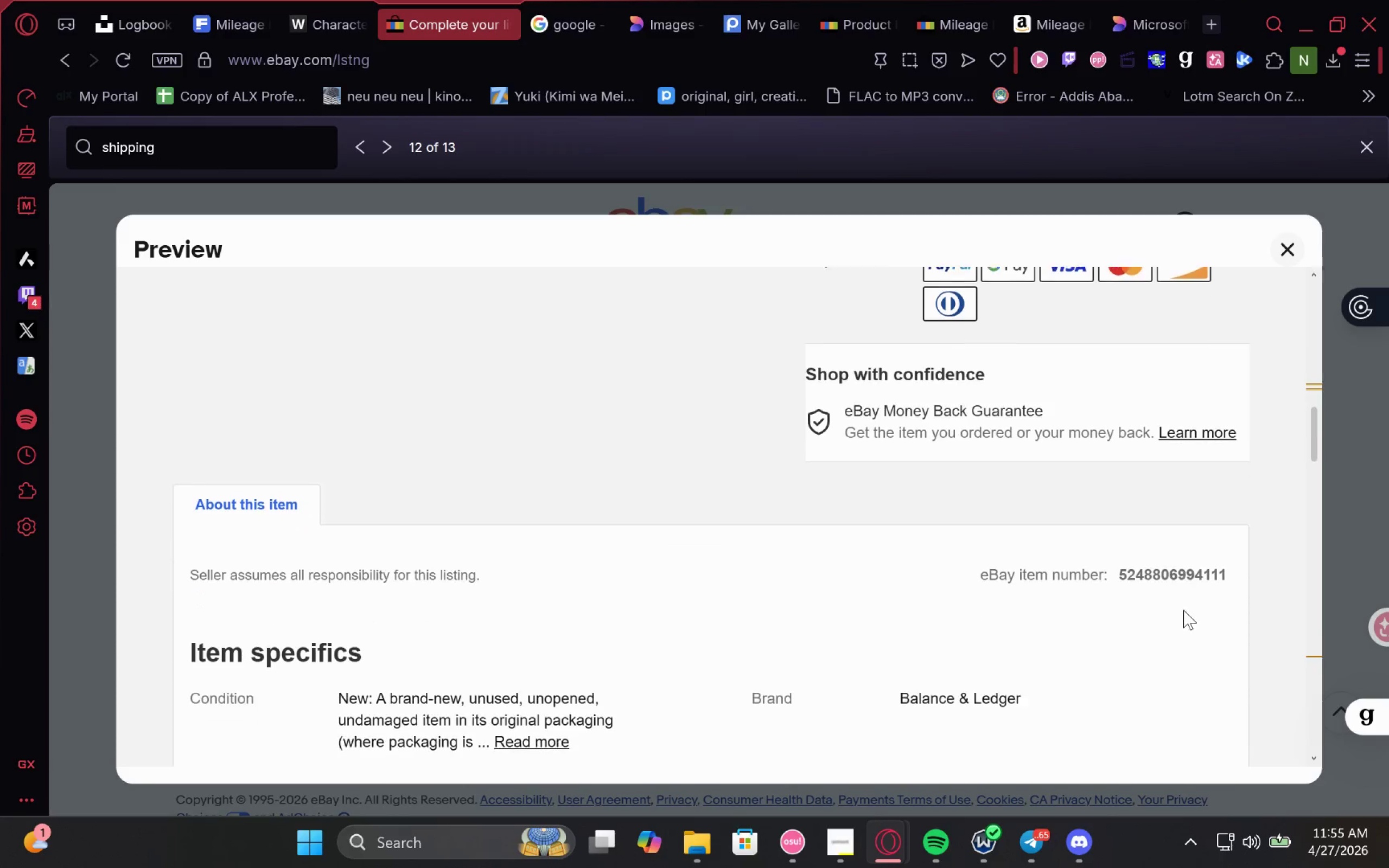 
left_click([1280, 243])
 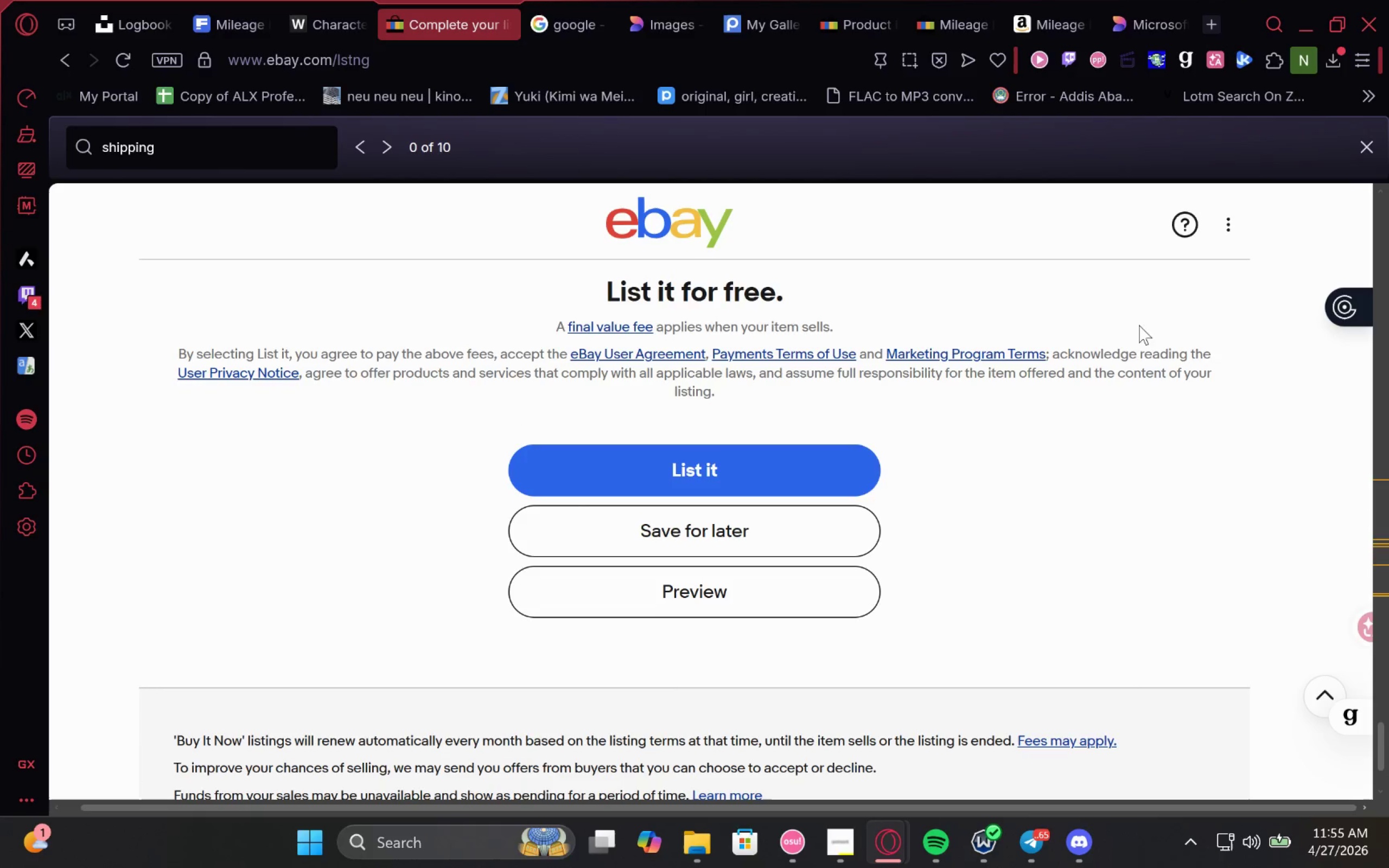 
left_click([1366, 144])
 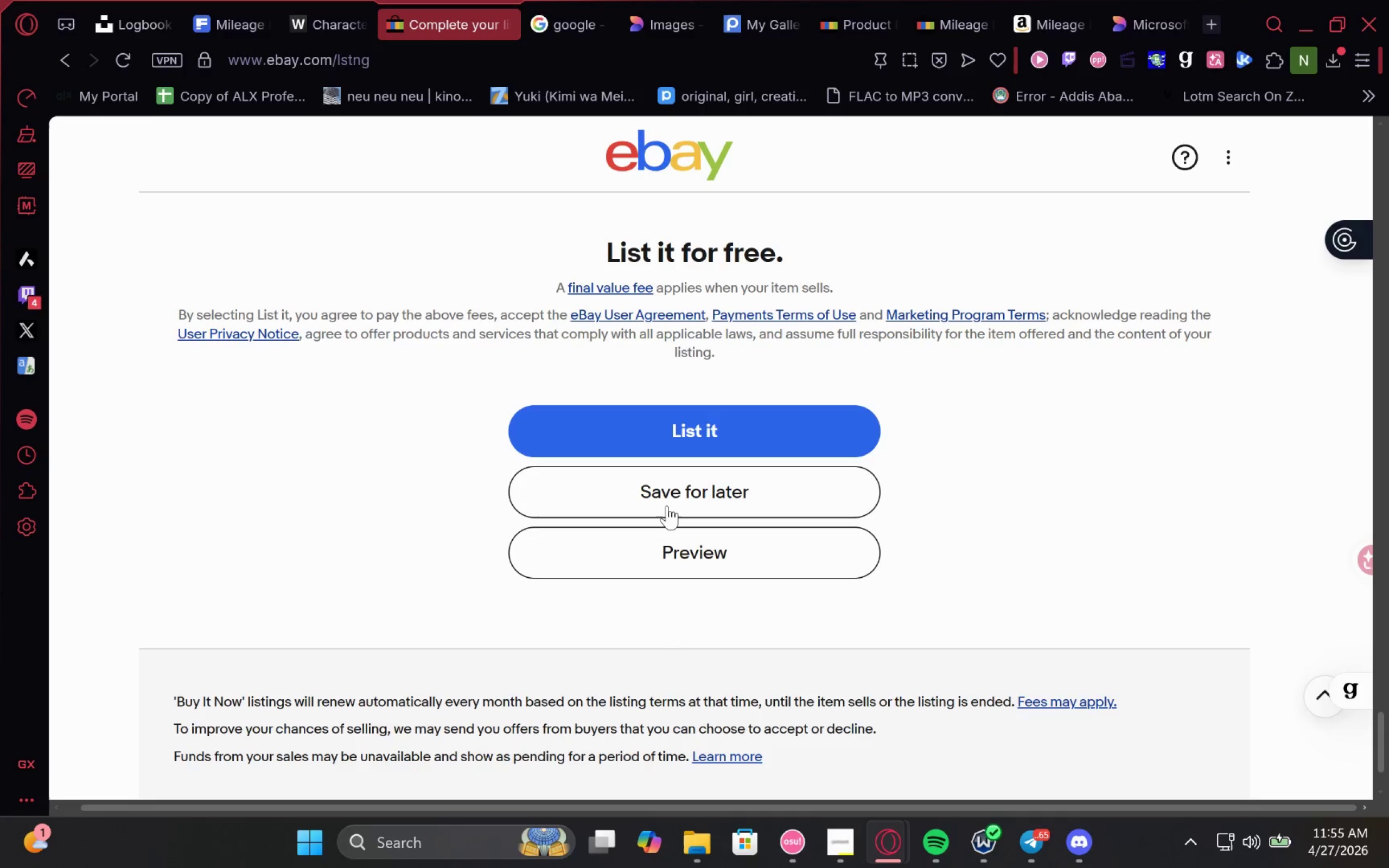 
left_click([670, 502])
 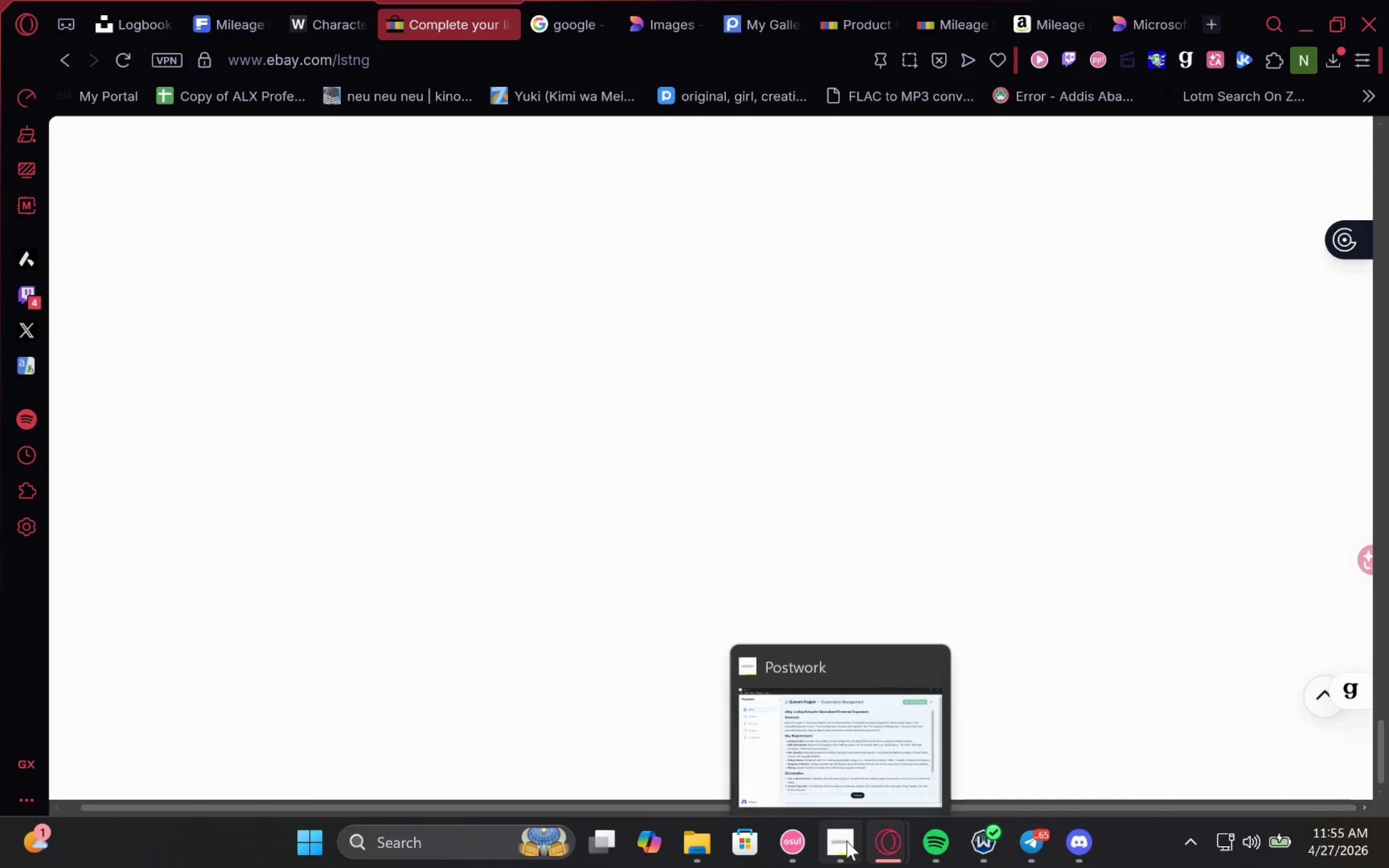 
left_click([848, 703])